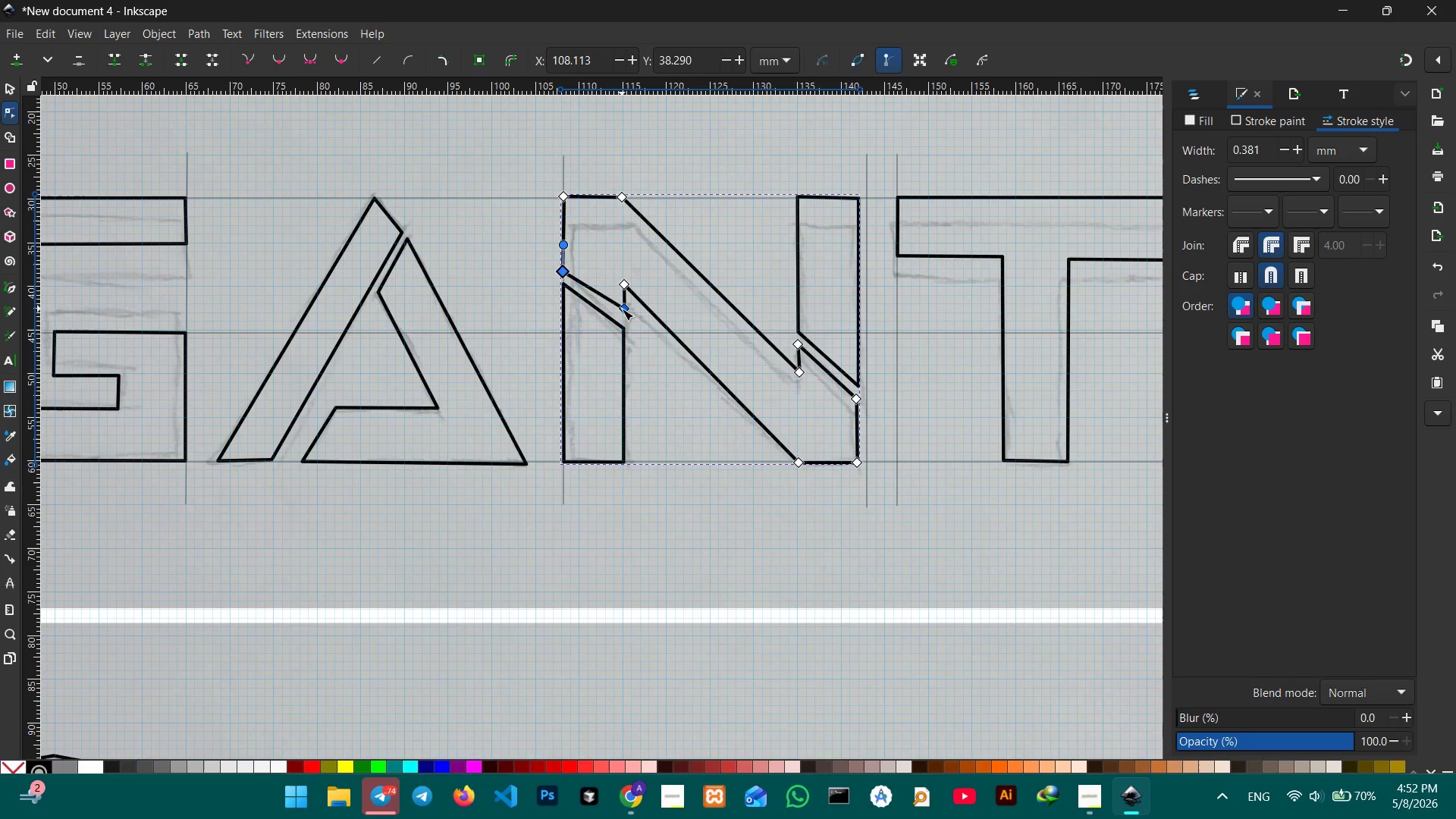 
left_click_drag(start_coordinate=[622, 309], to_coordinate=[623, 315])
 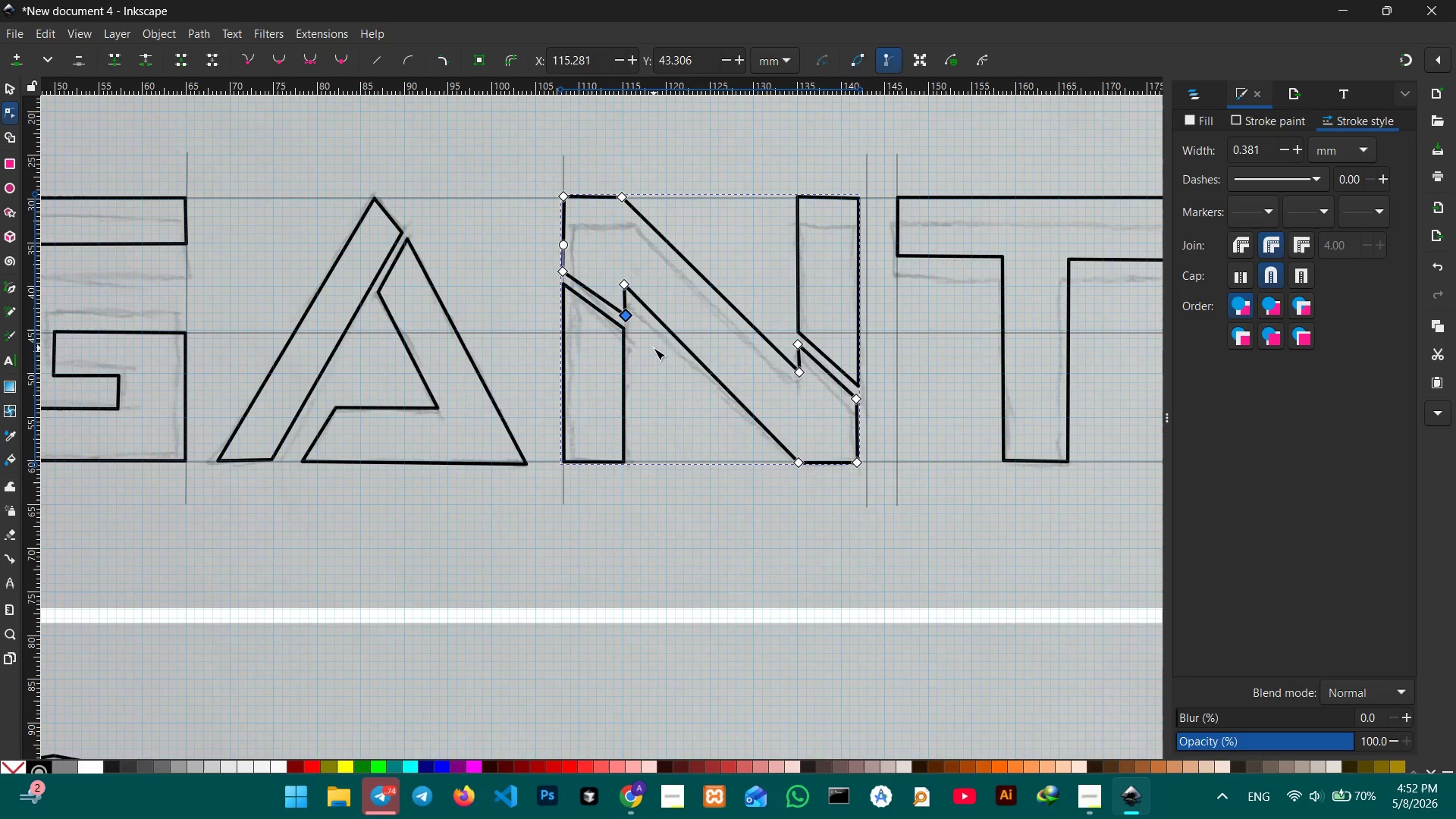 
left_click([654, 348])
 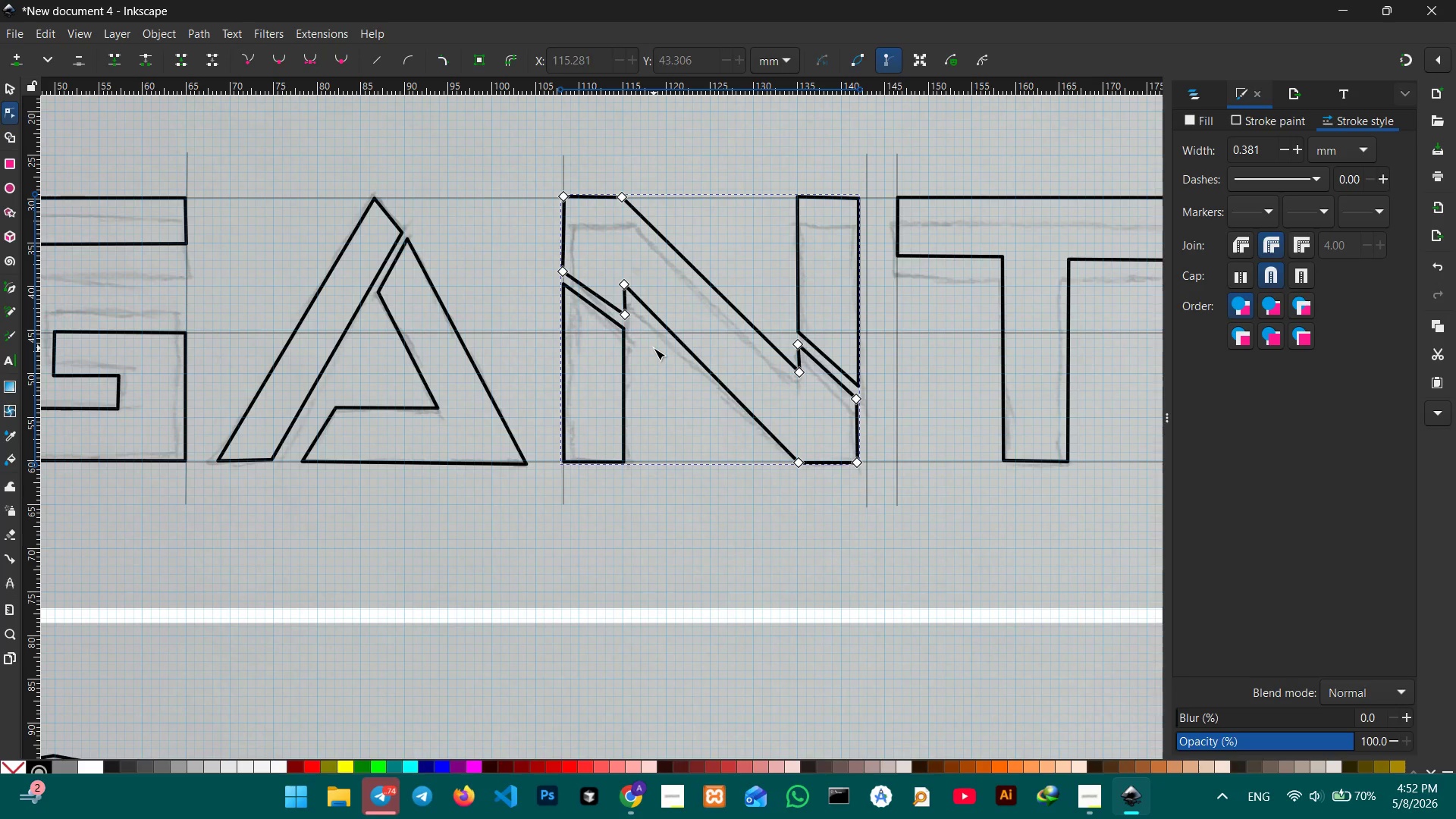 
double_click([654, 348])
 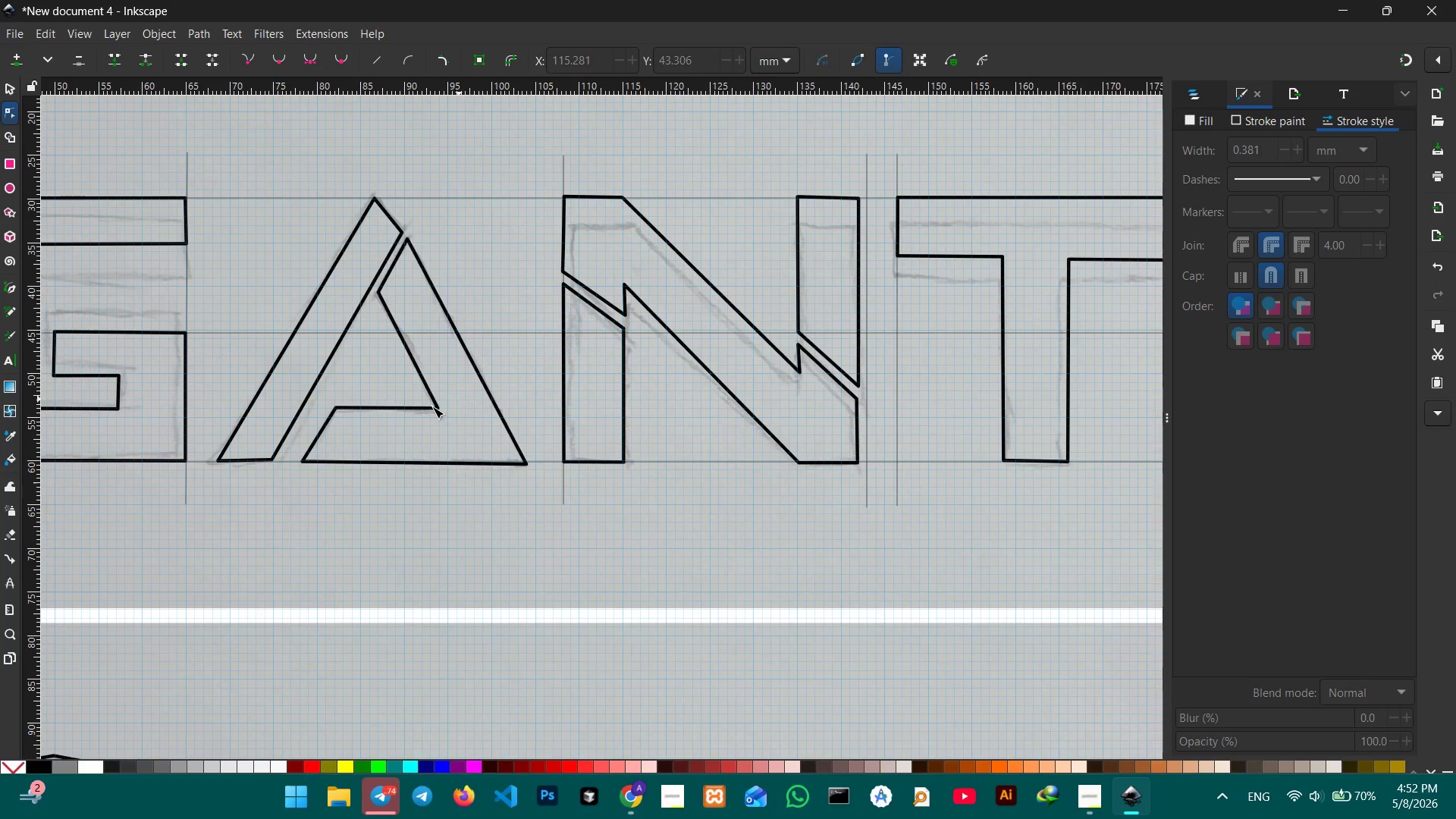 
hold_key(key=Space, duration=1.17)
 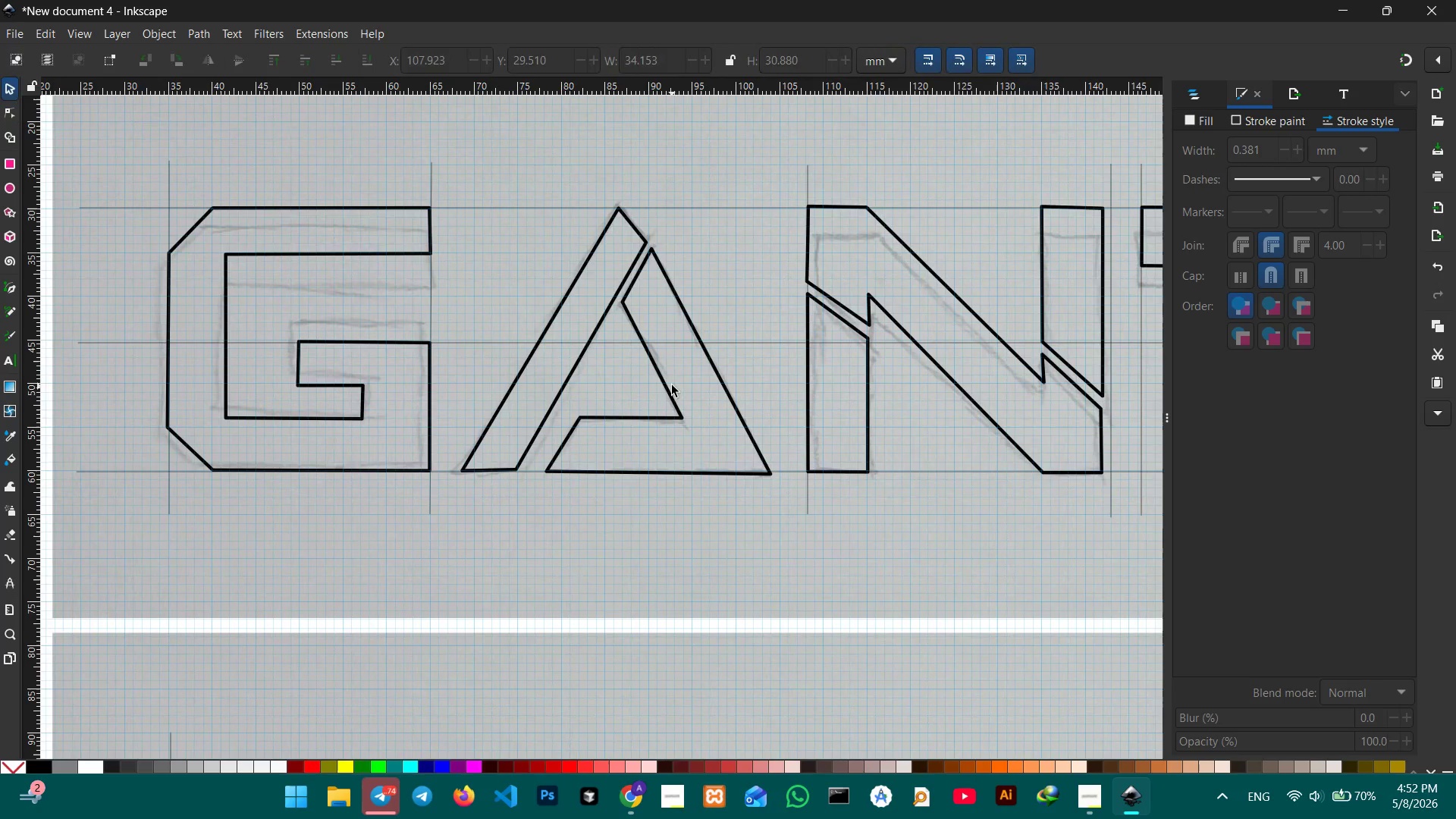 
left_click_drag(start_coordinate=[432, 406], to_coordinate=[676, 416])
 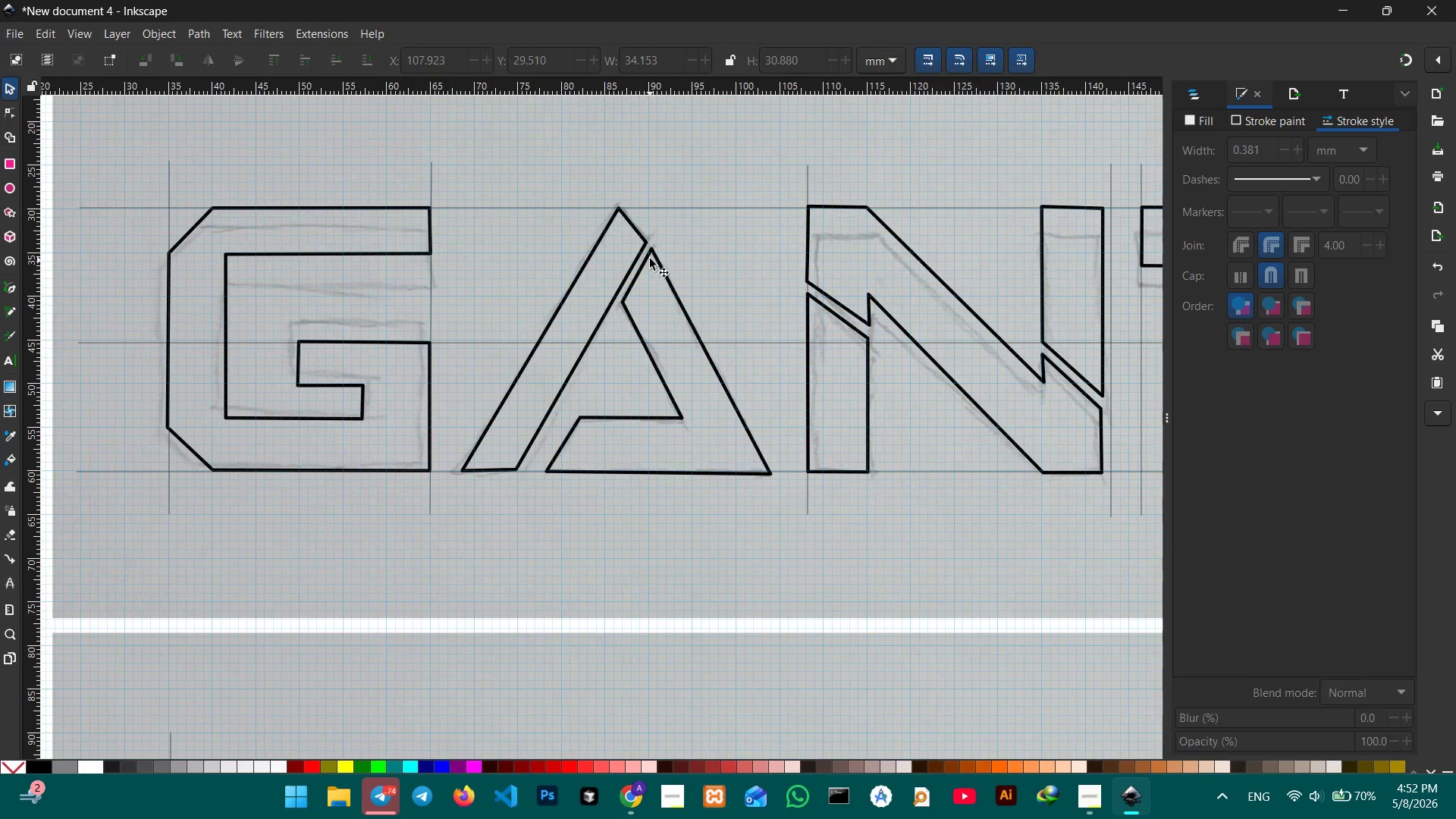 
left_click([651, 250])
 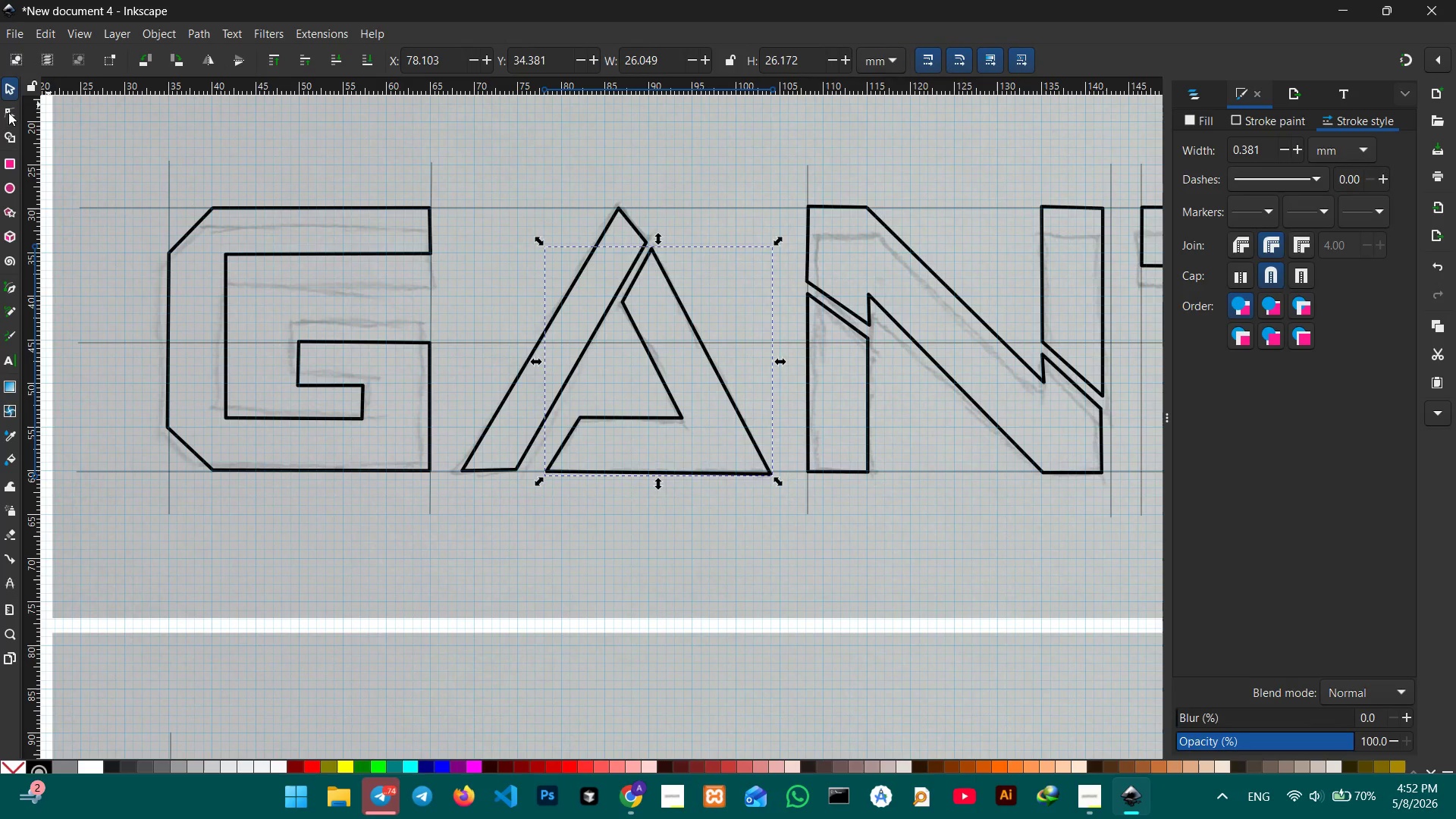 
left_click([11, 114])
 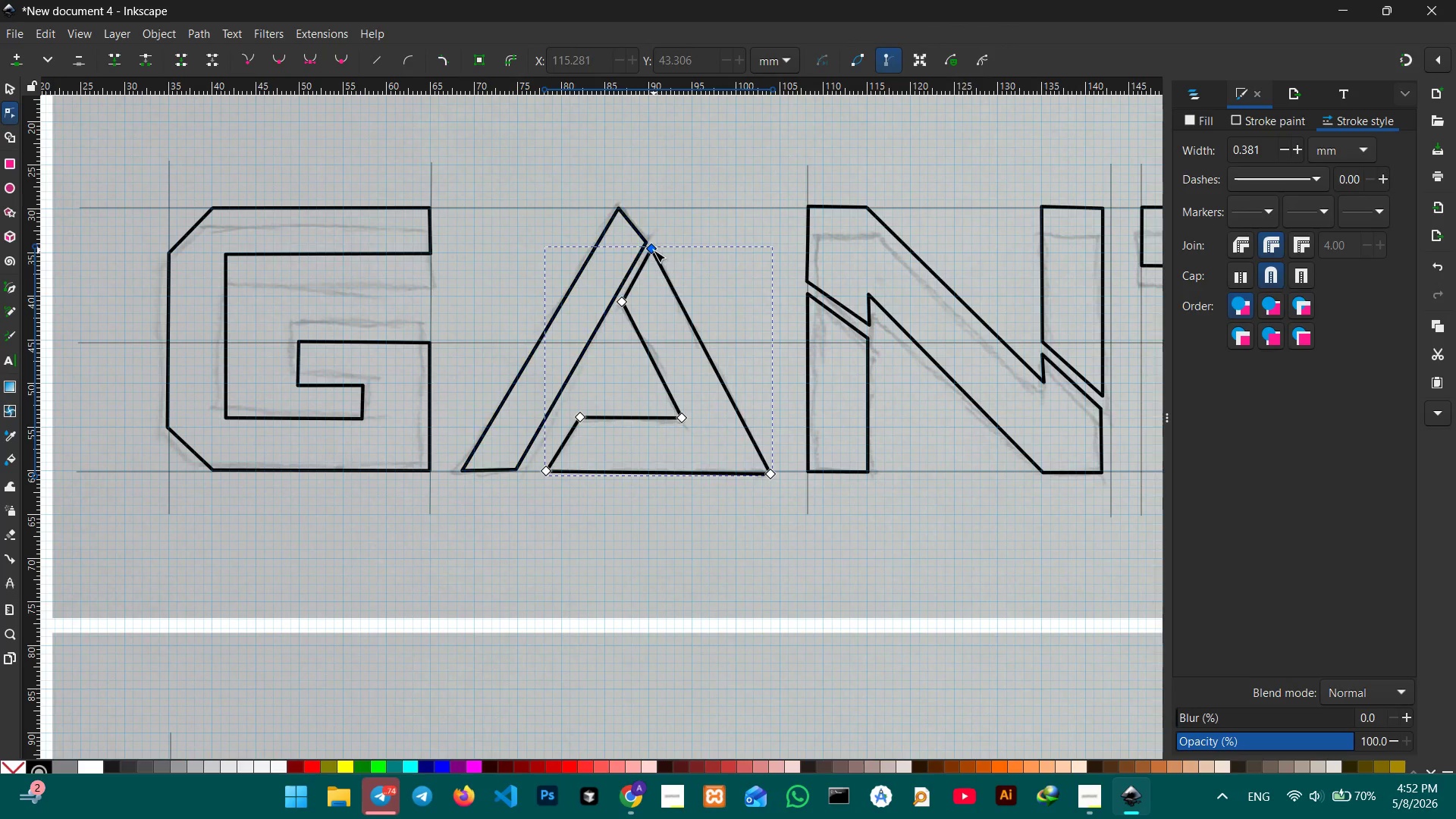 
left_click_drag(start_coordinate=[652, 250], to_coordinate=[650, 256])
 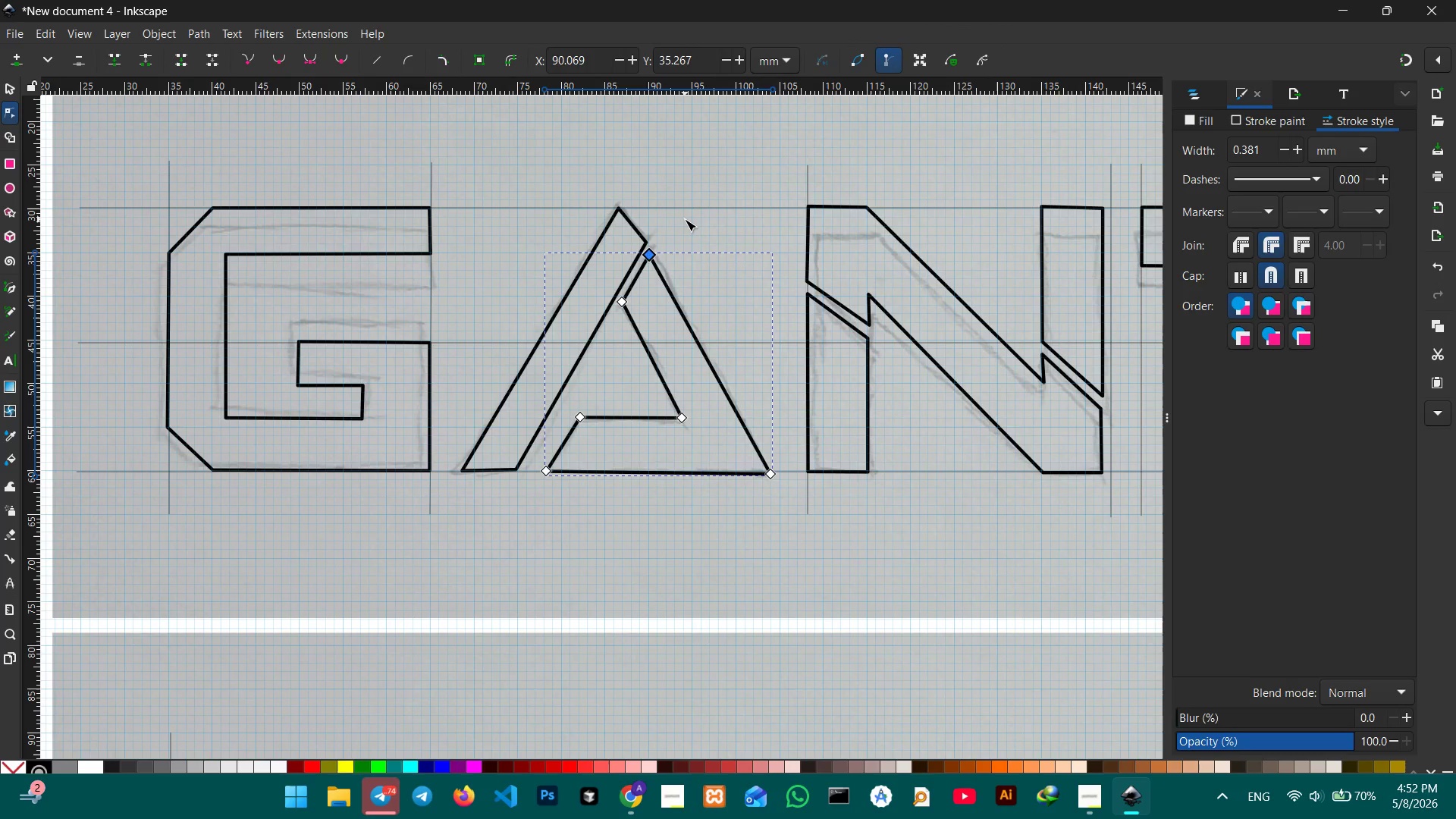 
left_click([685, 219])
 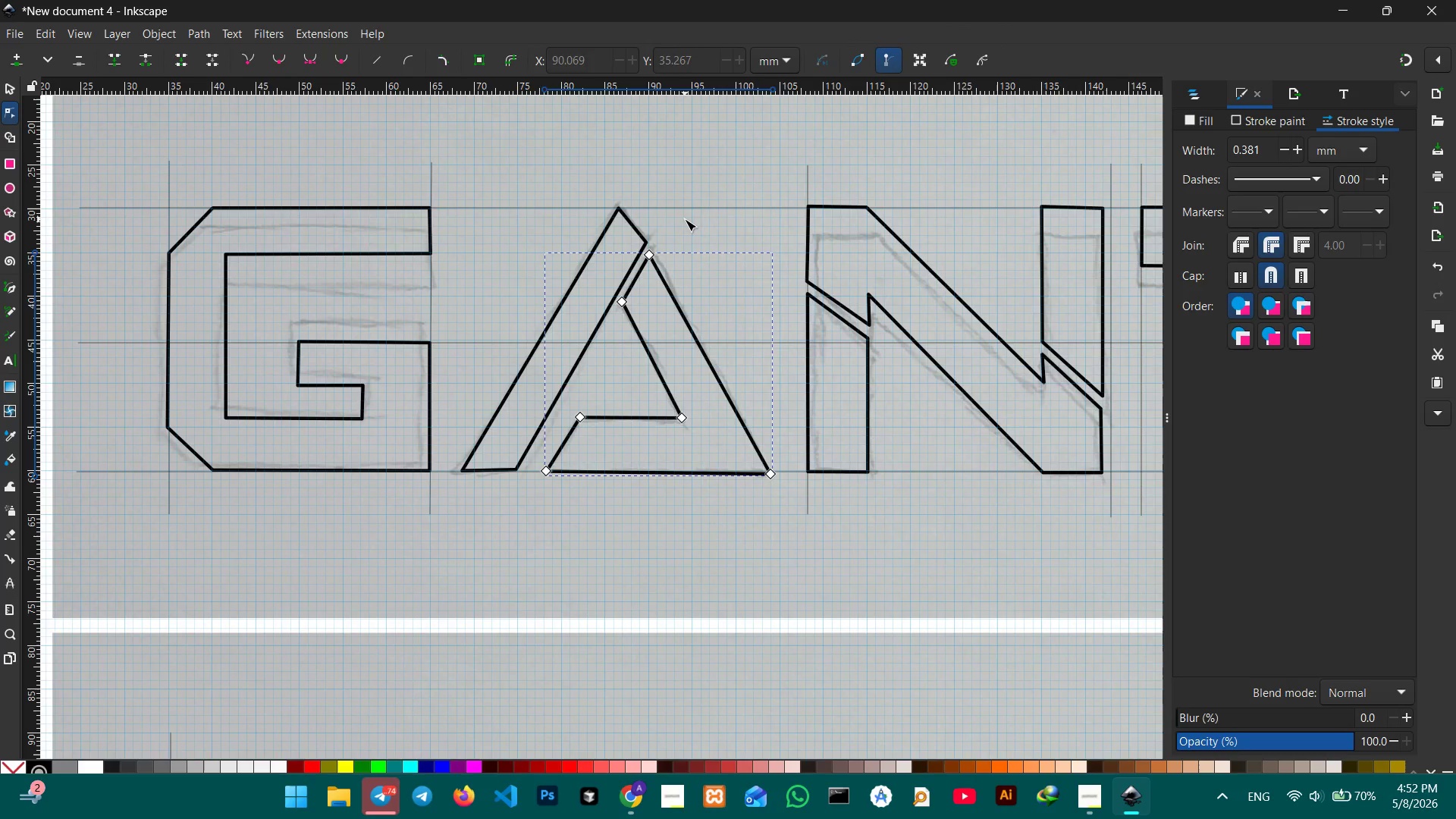 
hold_key(key=Space, duration=0.41)
 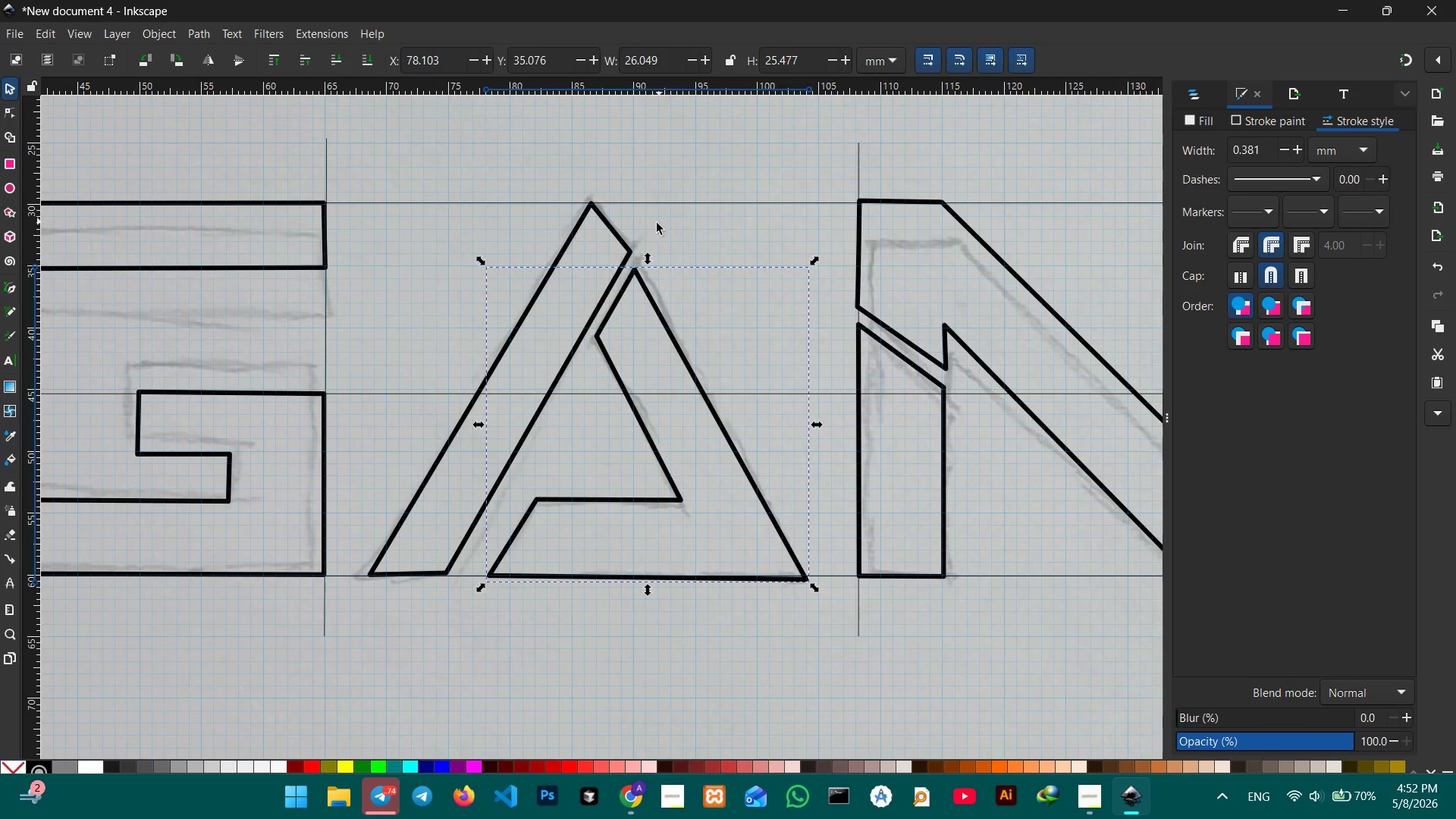 
double_click([685, 219])
 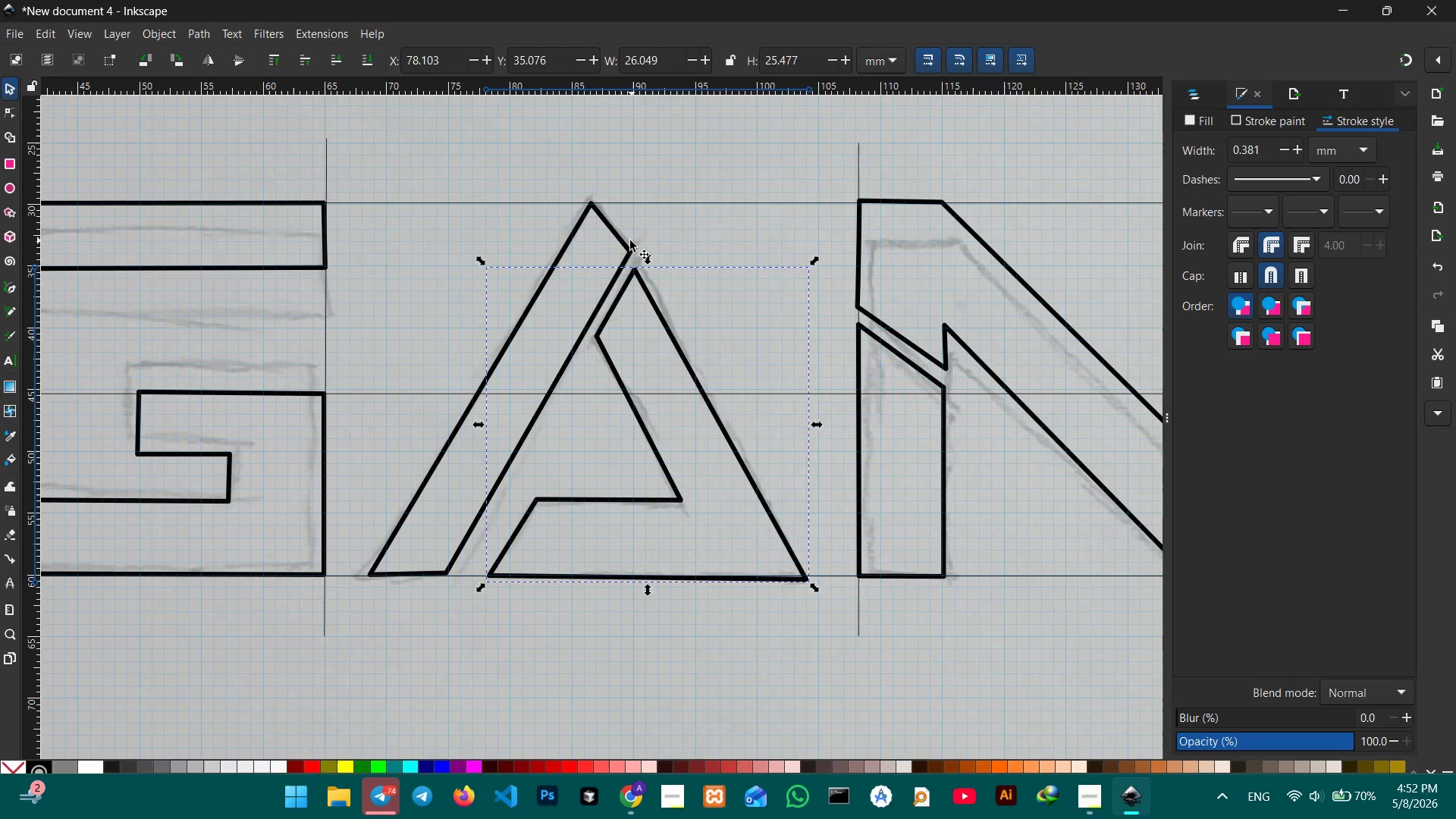 
left_click([626, 243])
 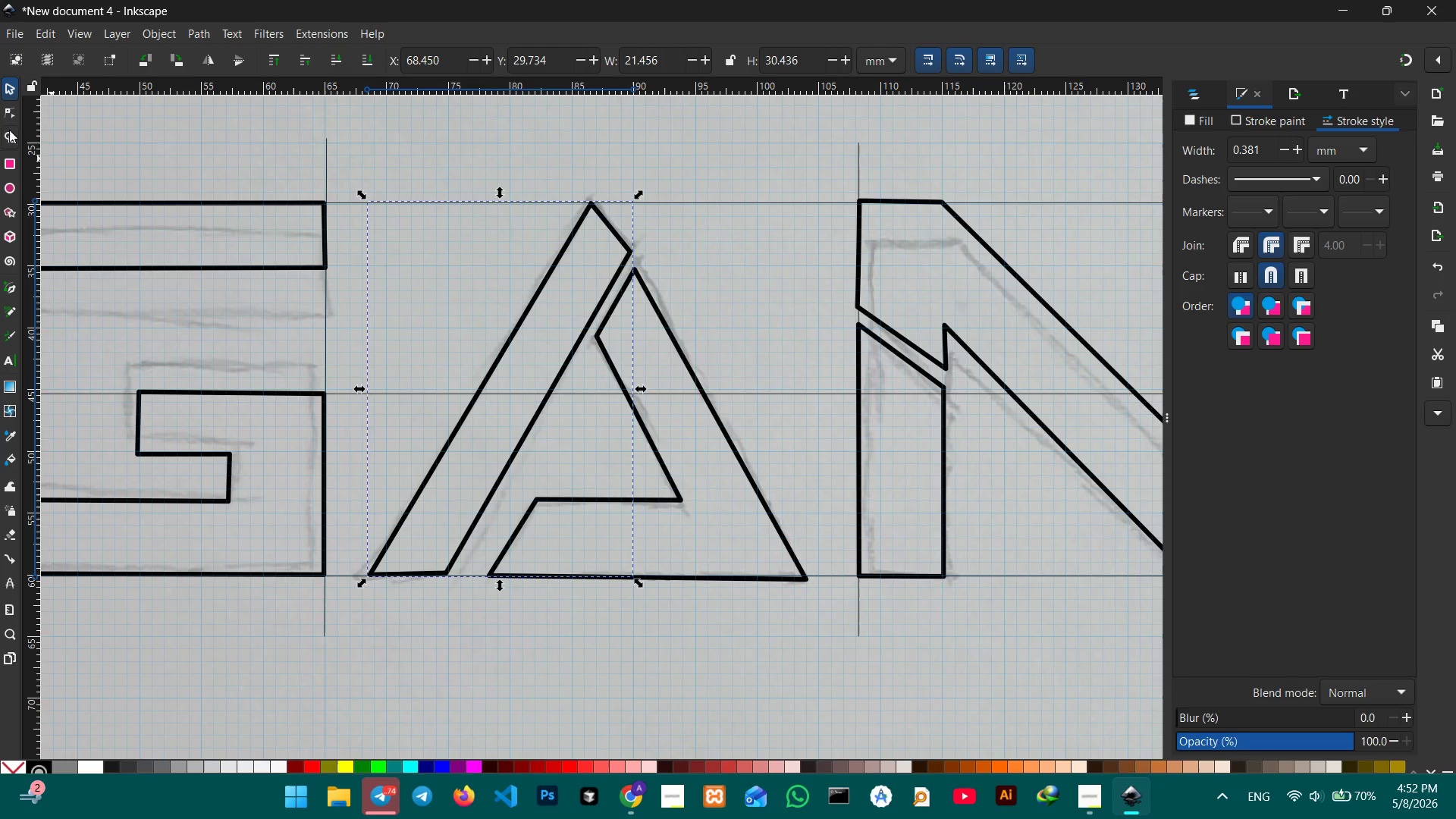 
left_click([7, 104])
 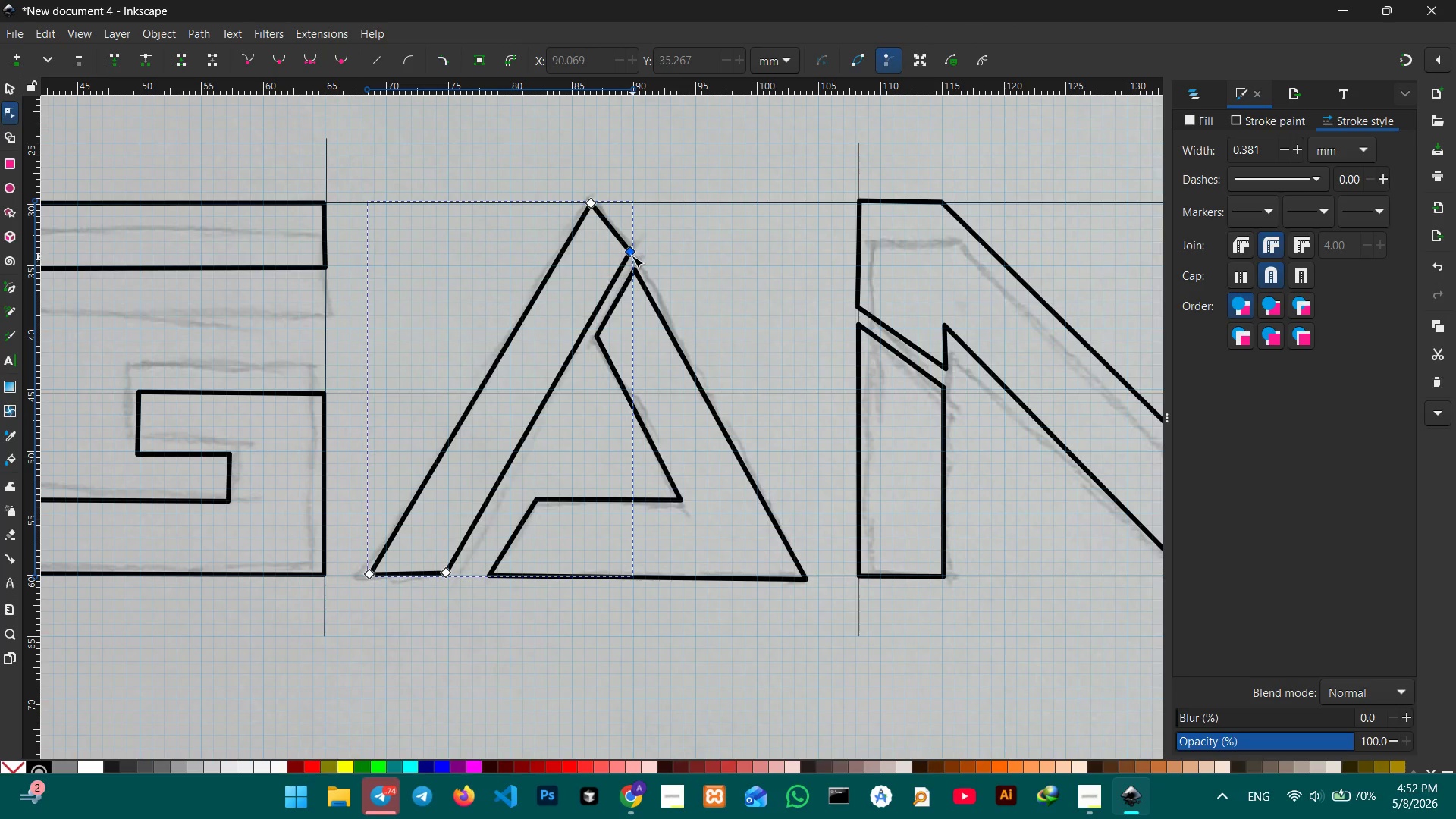 
left_click_drag(start_coordinate=[632, 256], to_coordinate=[628, 264])
 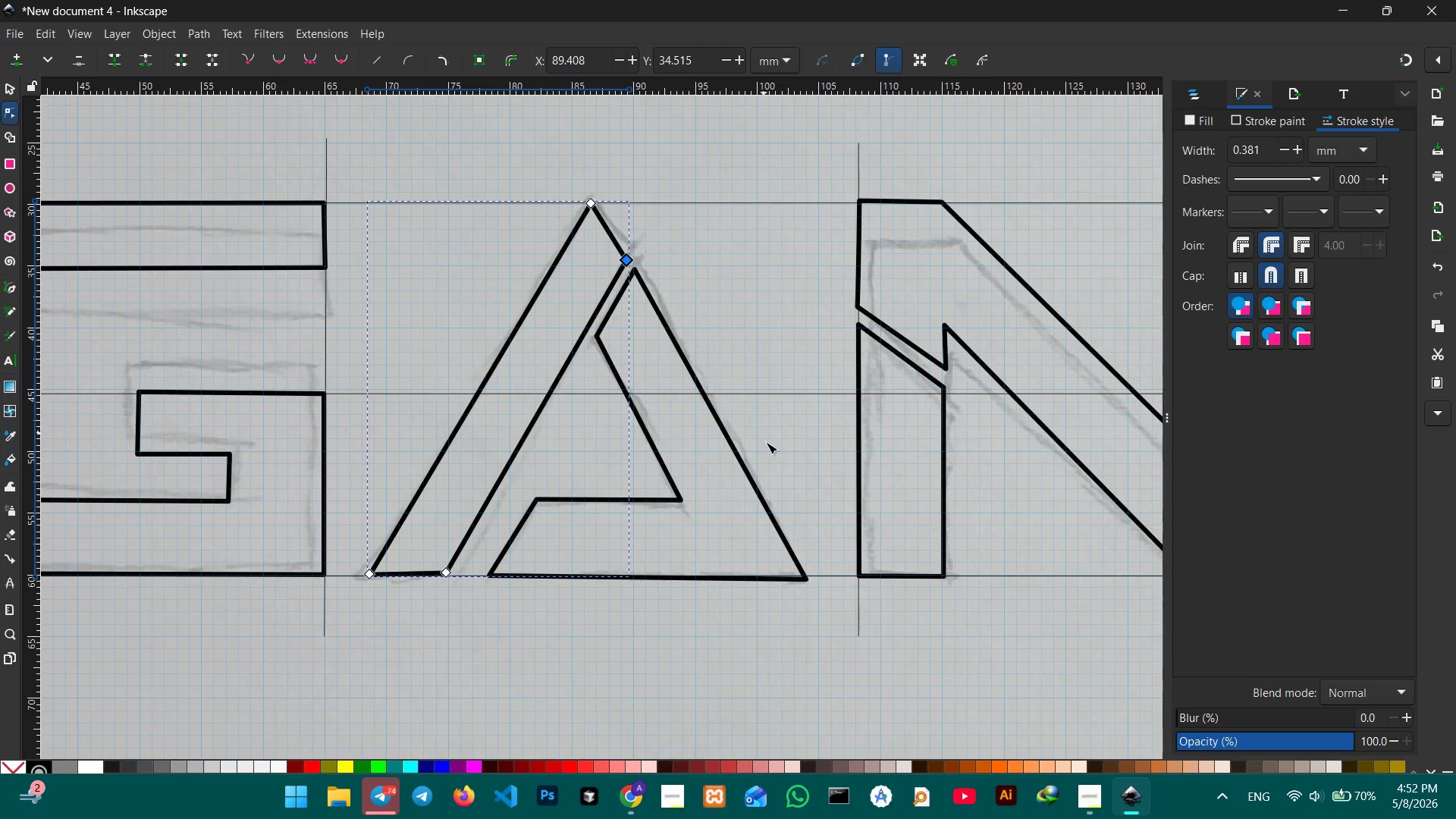 
left_click([785, 582])
 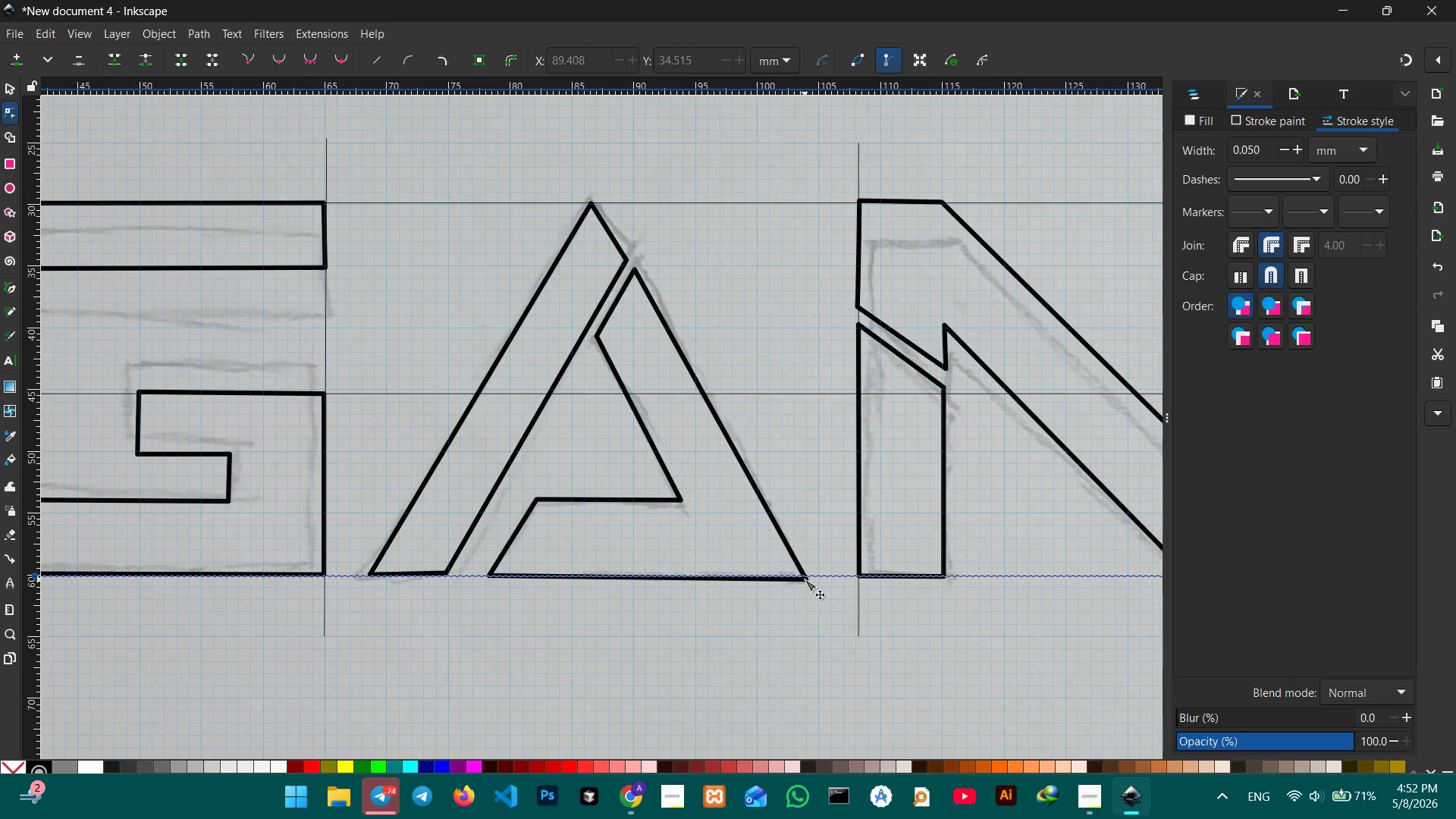 
left_click([805, 579])
 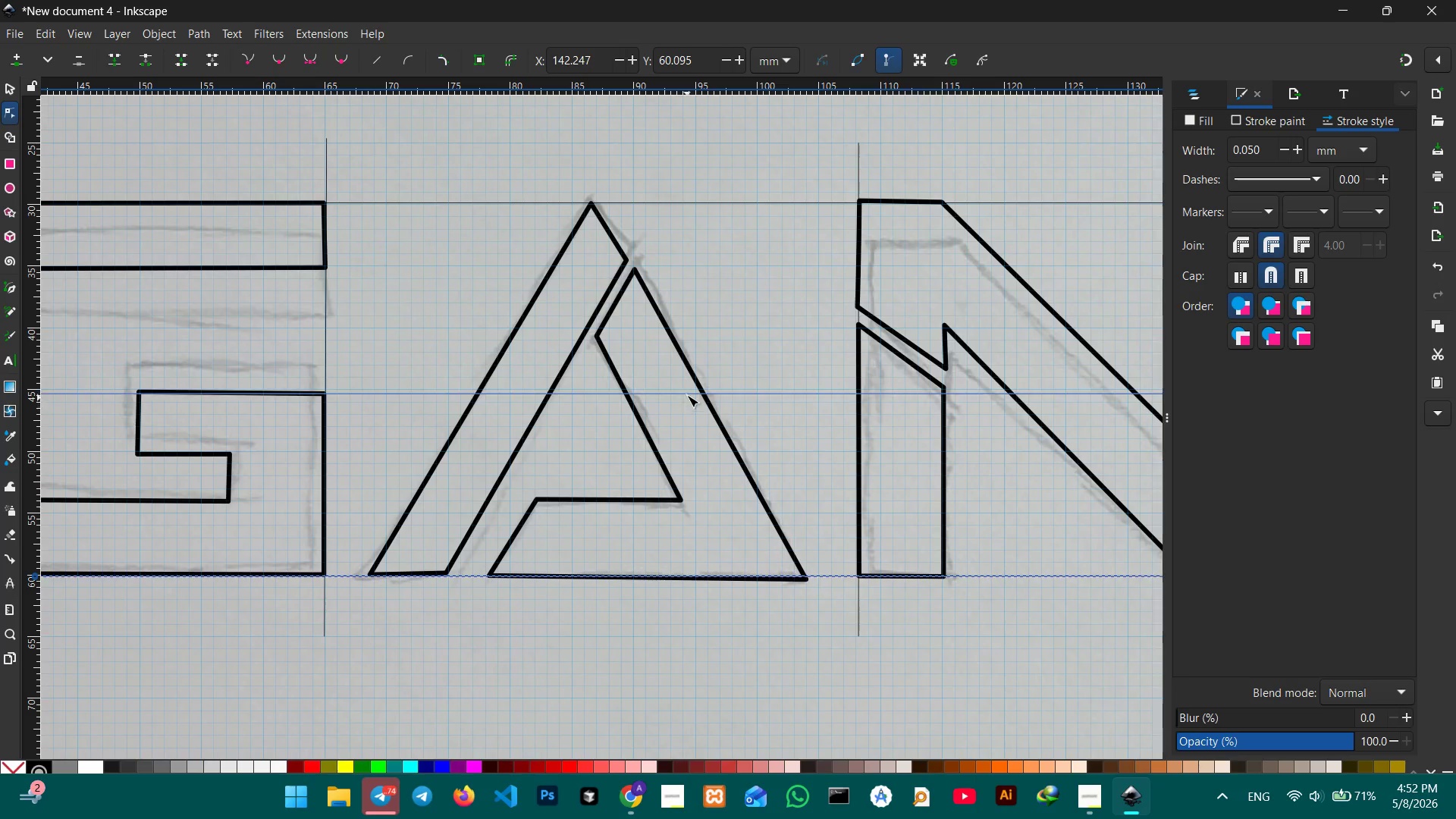 
left_click([696, 380])
 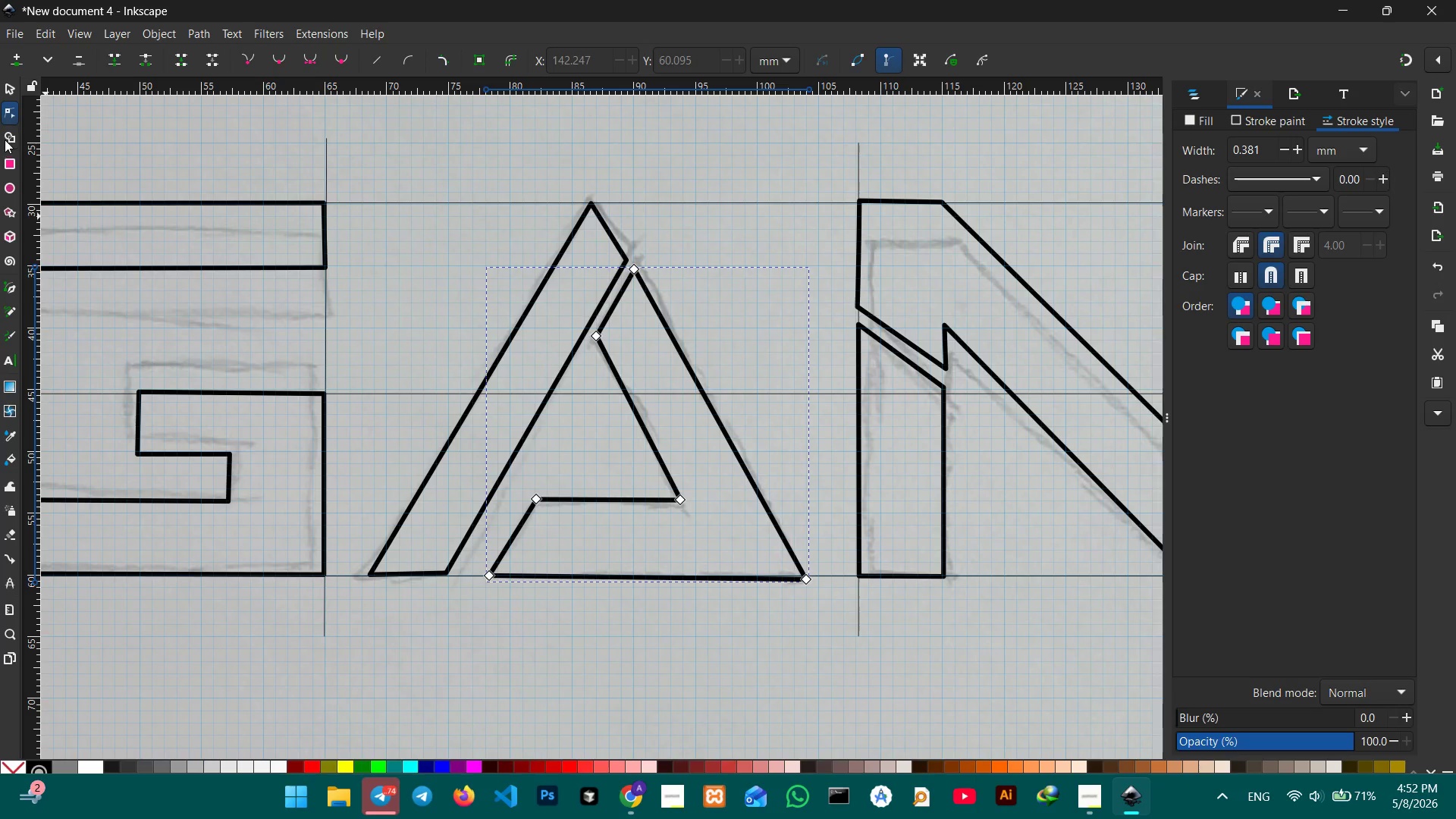 
left_click([14, 136])
 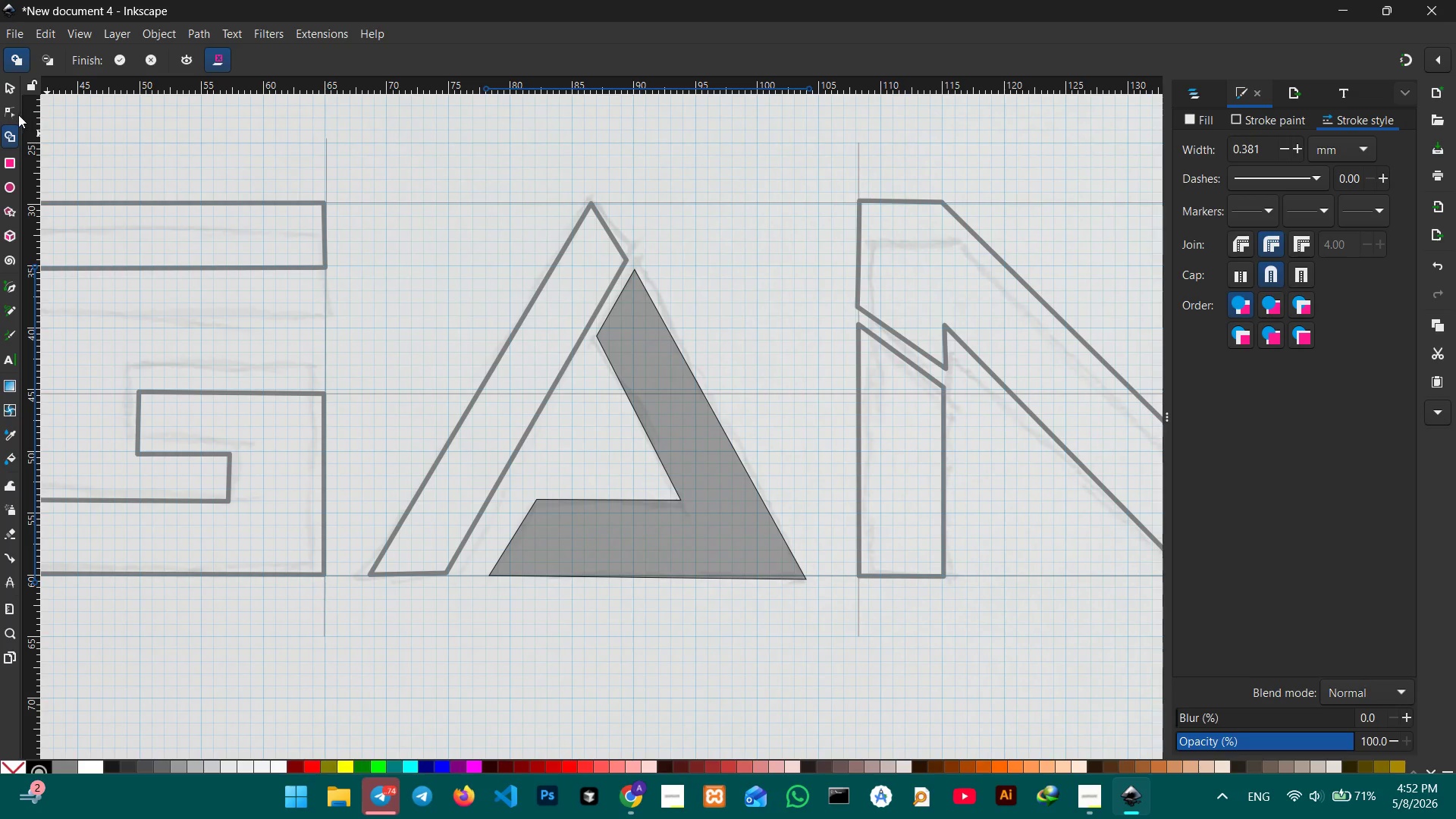 
left_click([11, 113])
 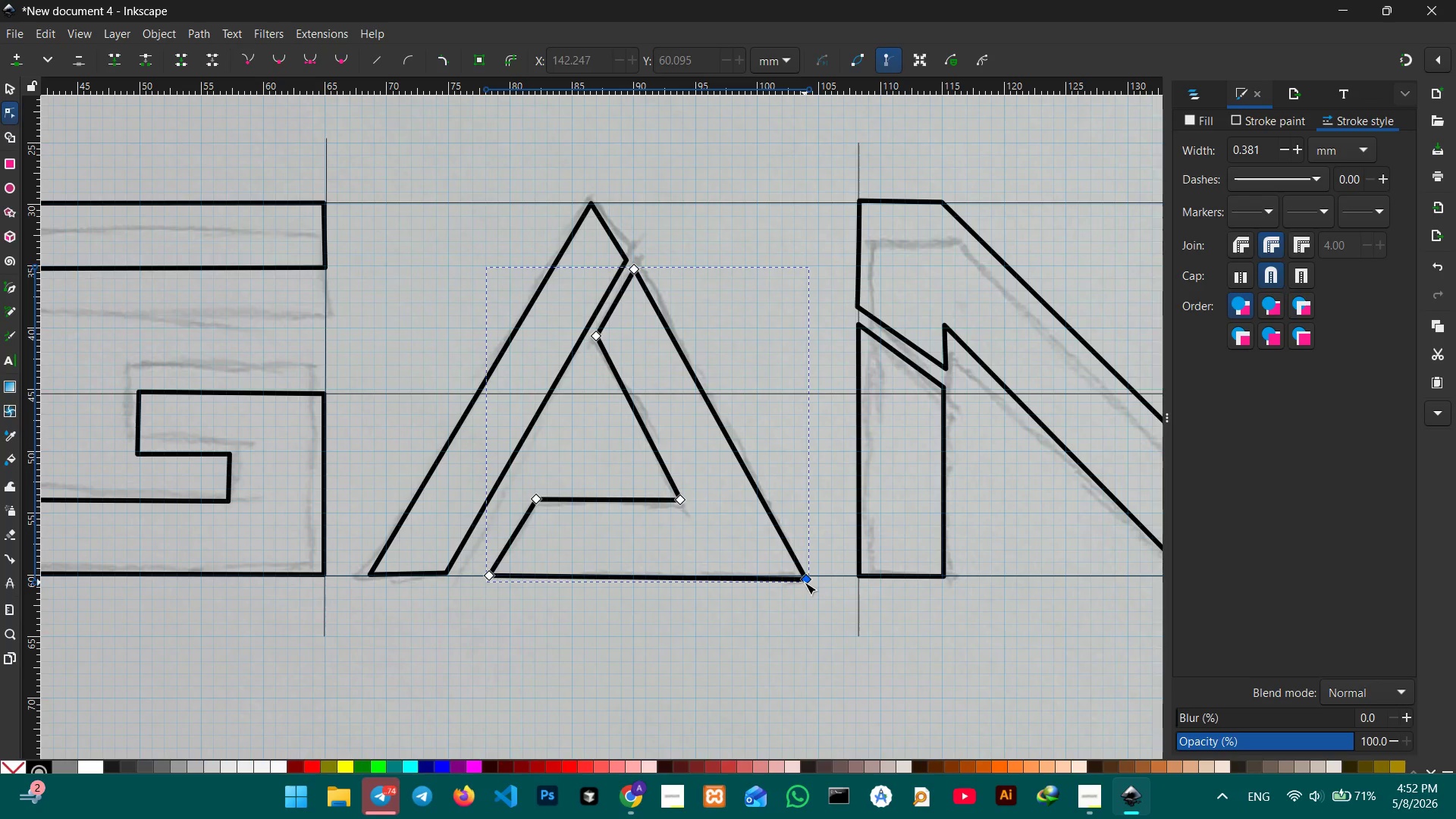 
left_click_drag(start_coordinate=[805, 580], to_coordinate=[802, 576])
 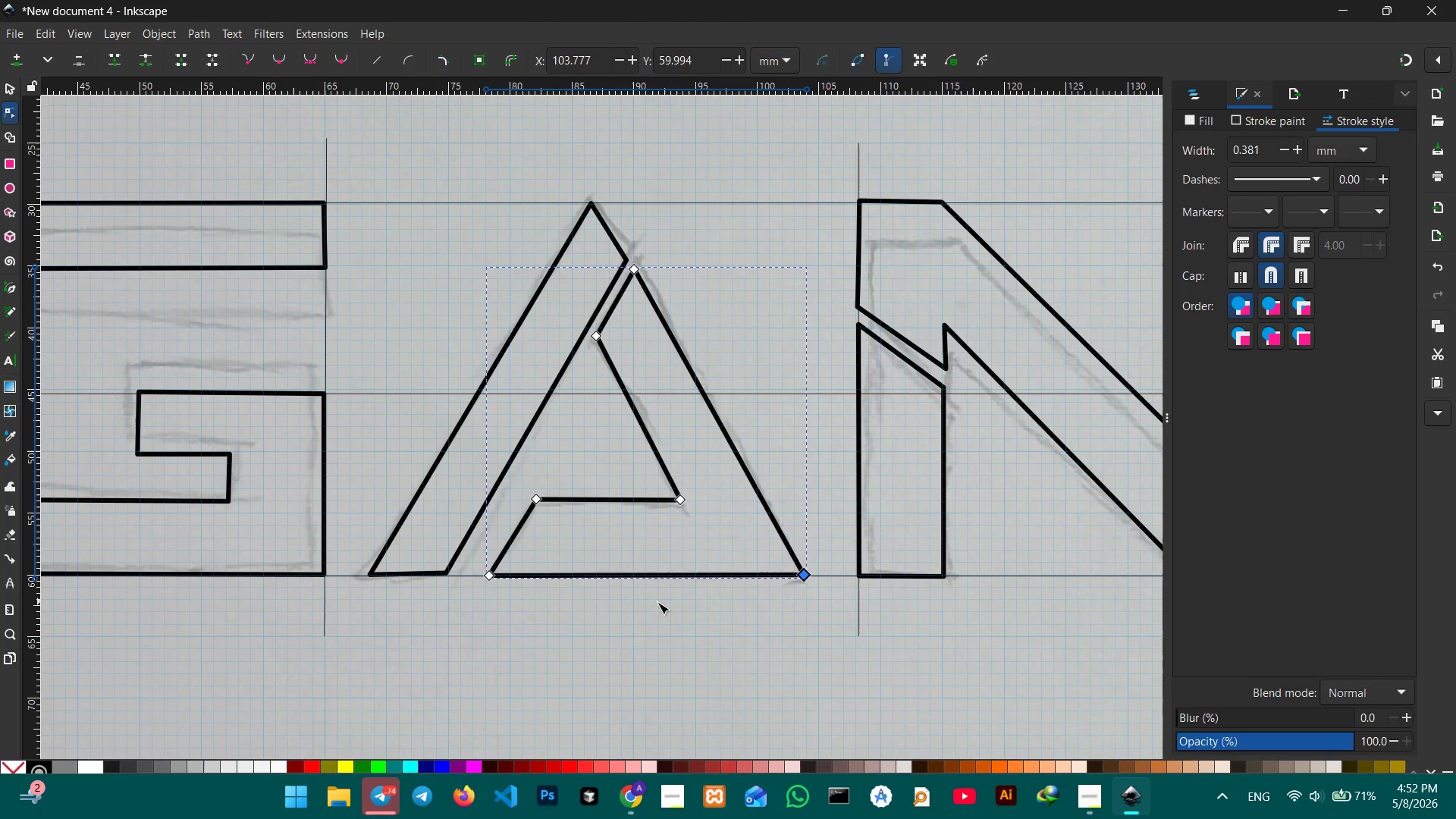 
left_click([567, 607])
 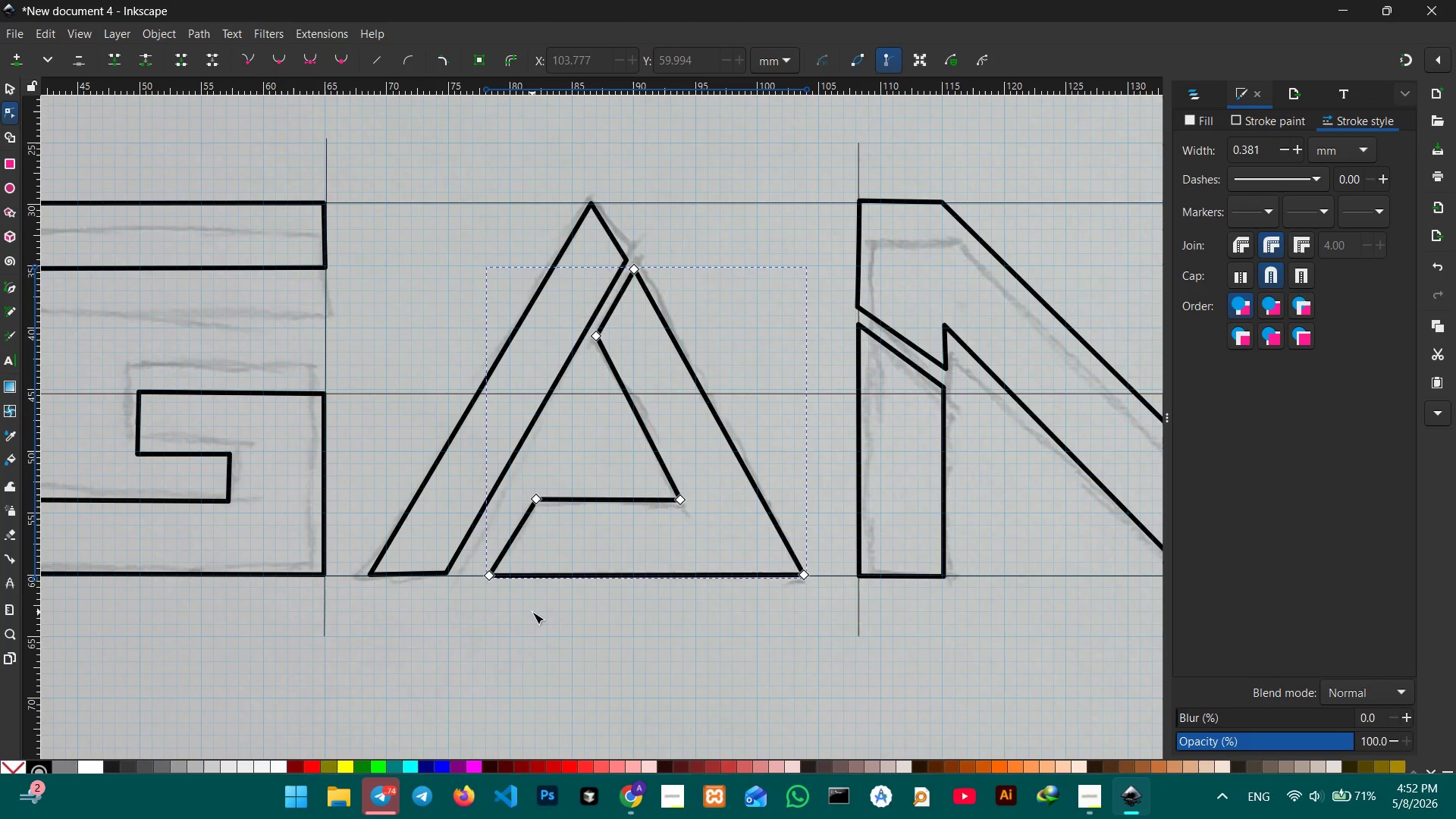 
hold_key(key=ControlLeft, duration=0.31)
scroll: coordinate [538, 611], scroll_direction: down, amount: 6.0
 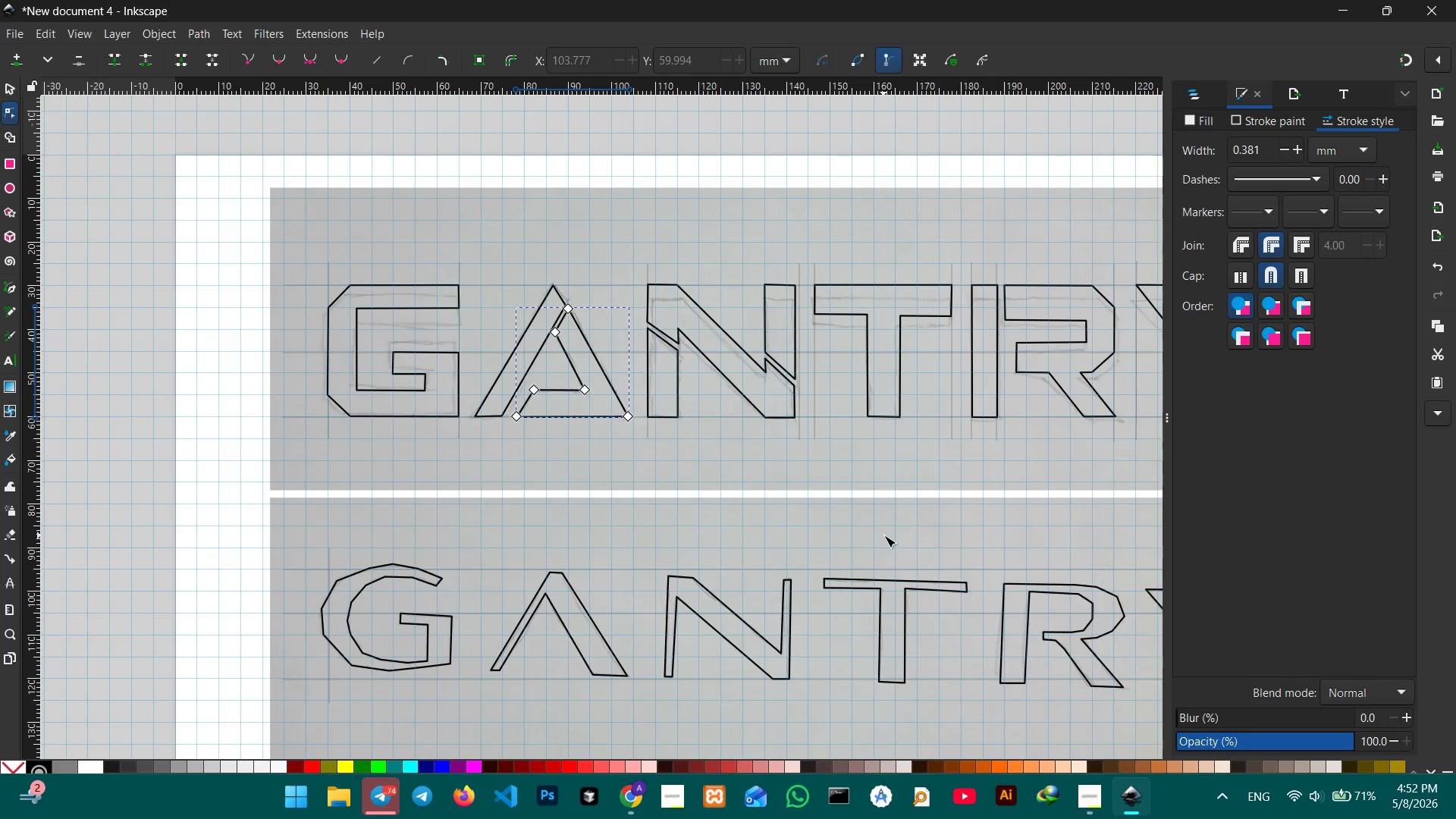 
hold_key(key=Space, duration=1.5)
 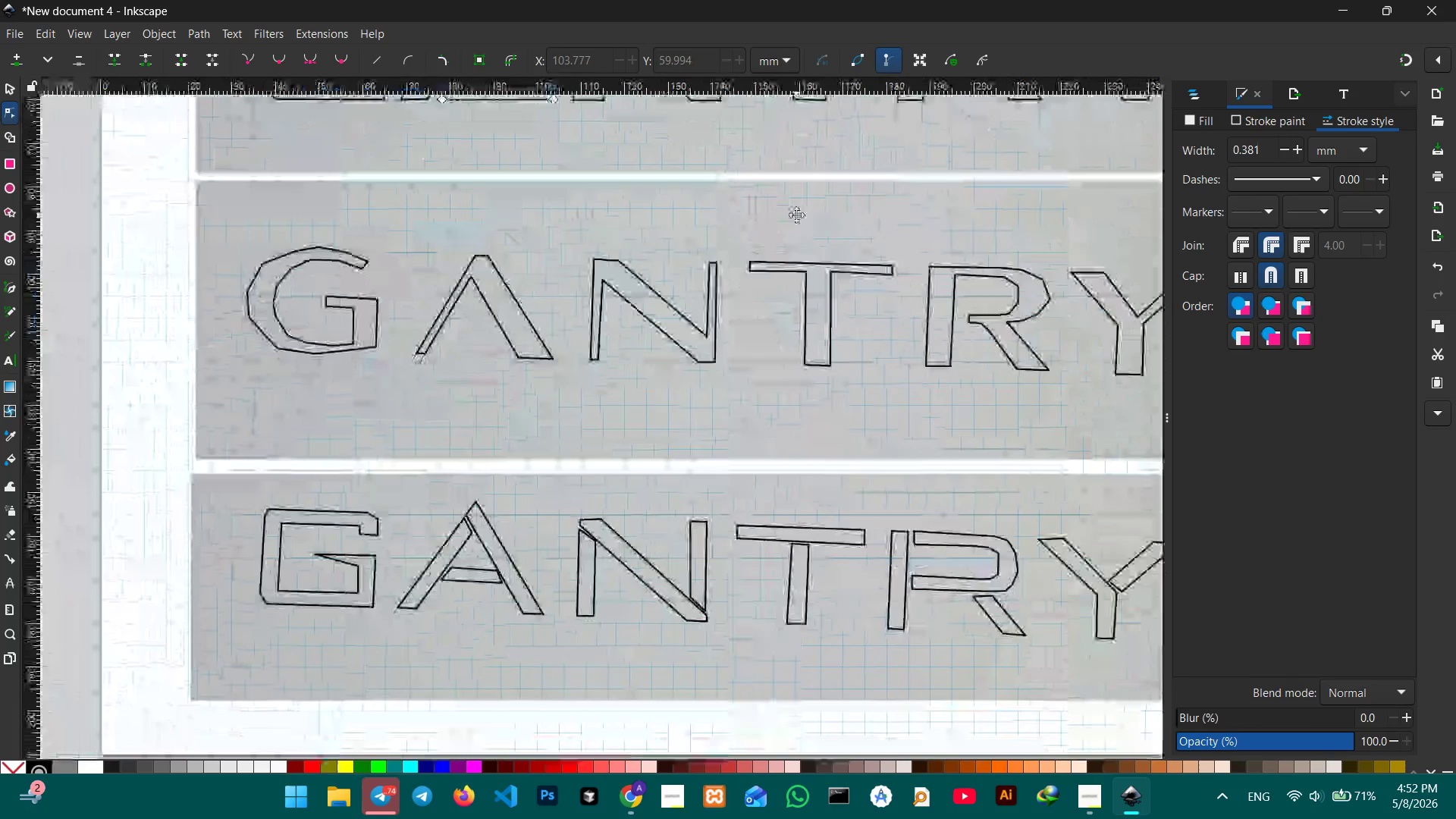 
left_click_drag(start_coordinate=[884, 535], to_coordinate=[567, 512])
 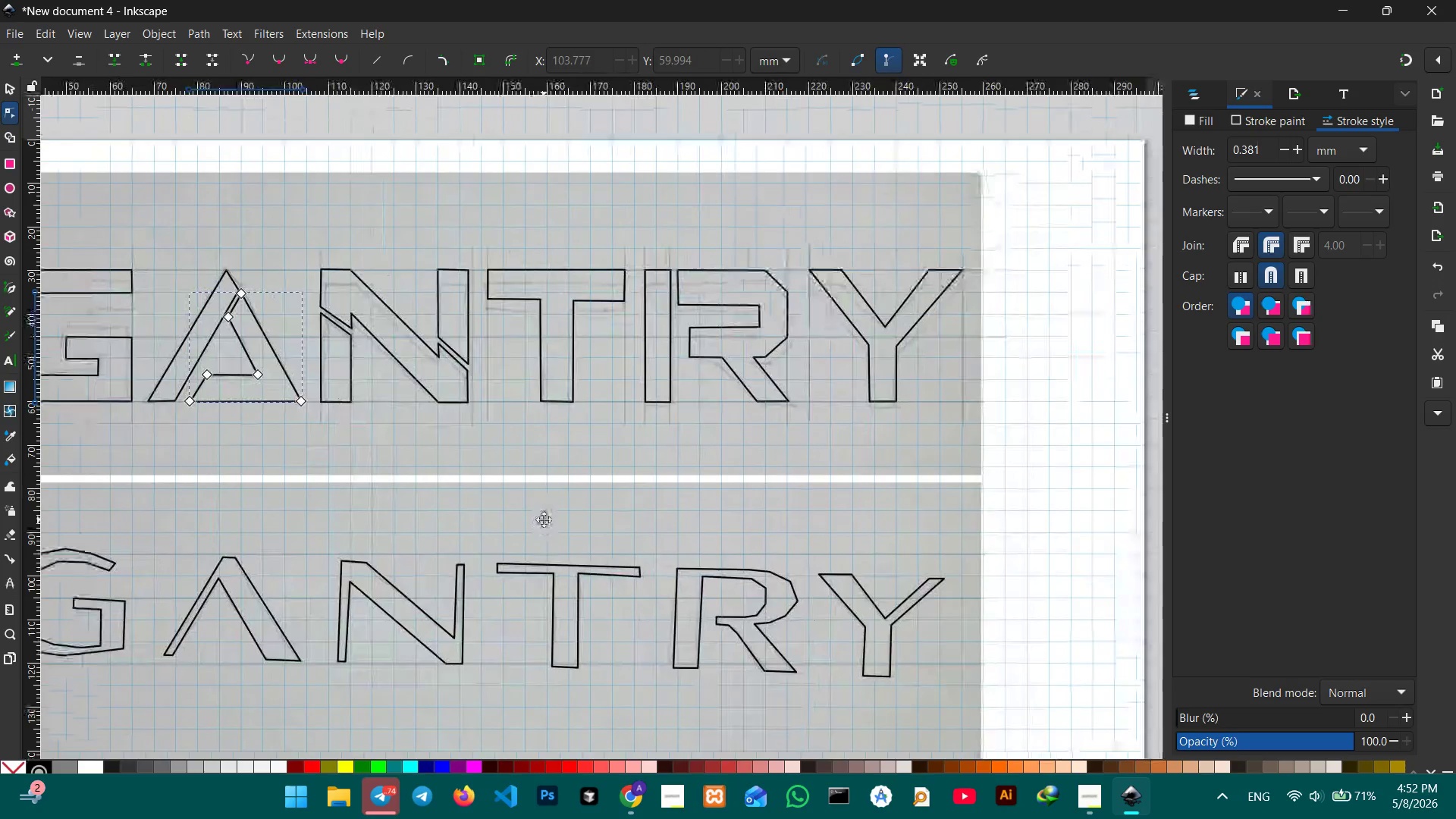 
left_click_drag(start_coordinate=[545, 519], to_coordinate=[795, 220])
 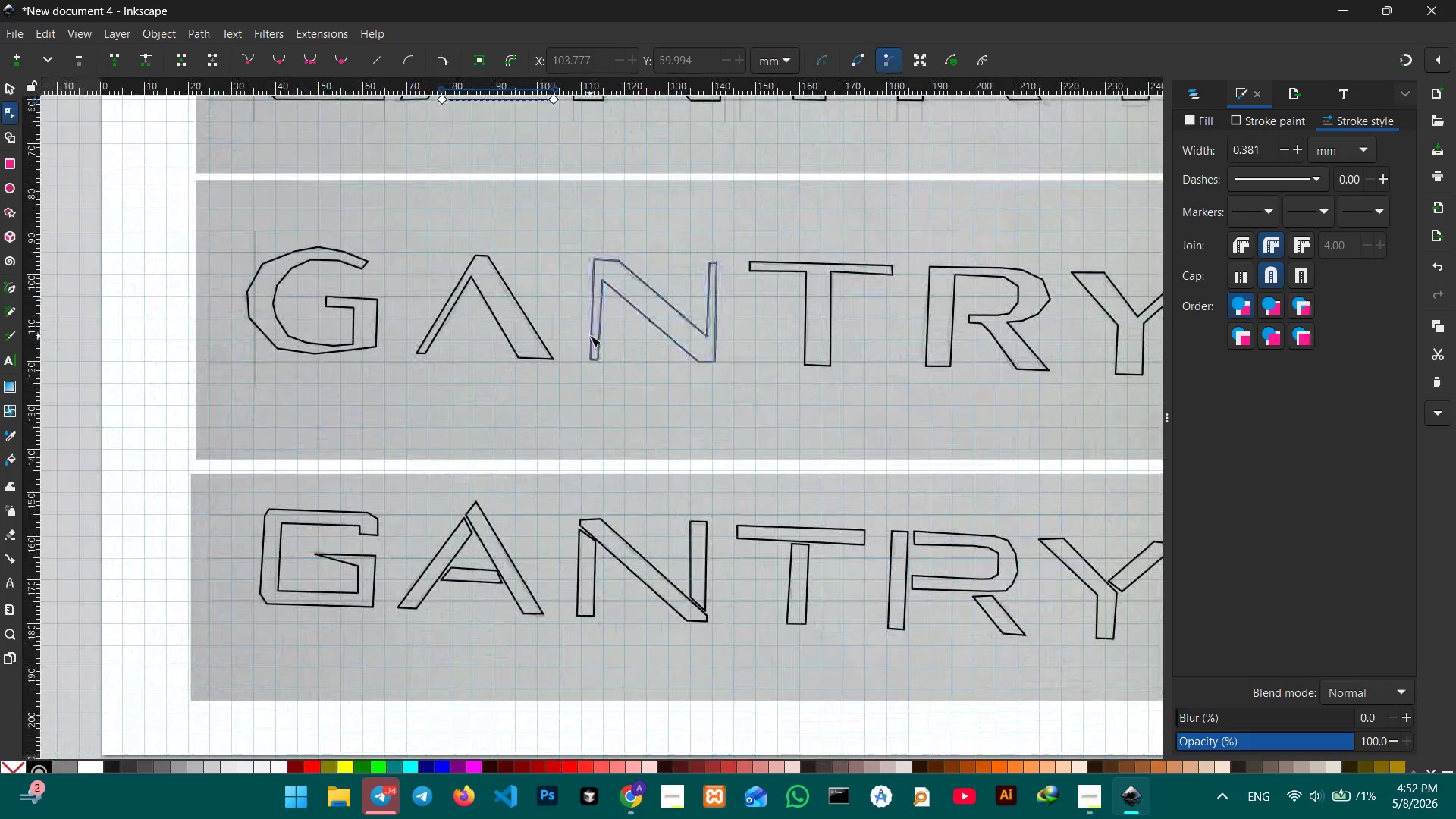 
hold_key(key=Space, duration=0.72)
 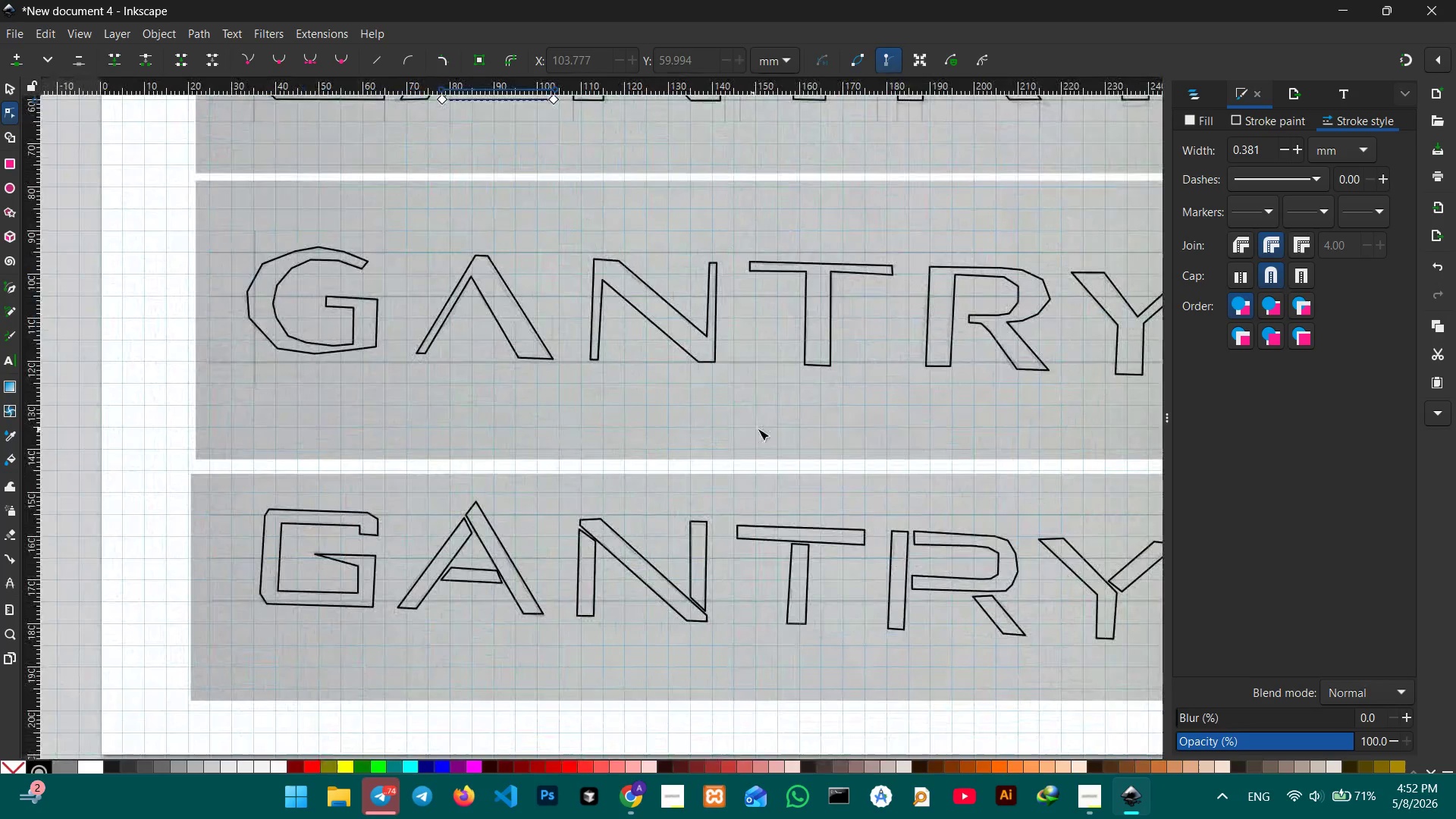 
hold_key(key=Space, duration=1.14)
 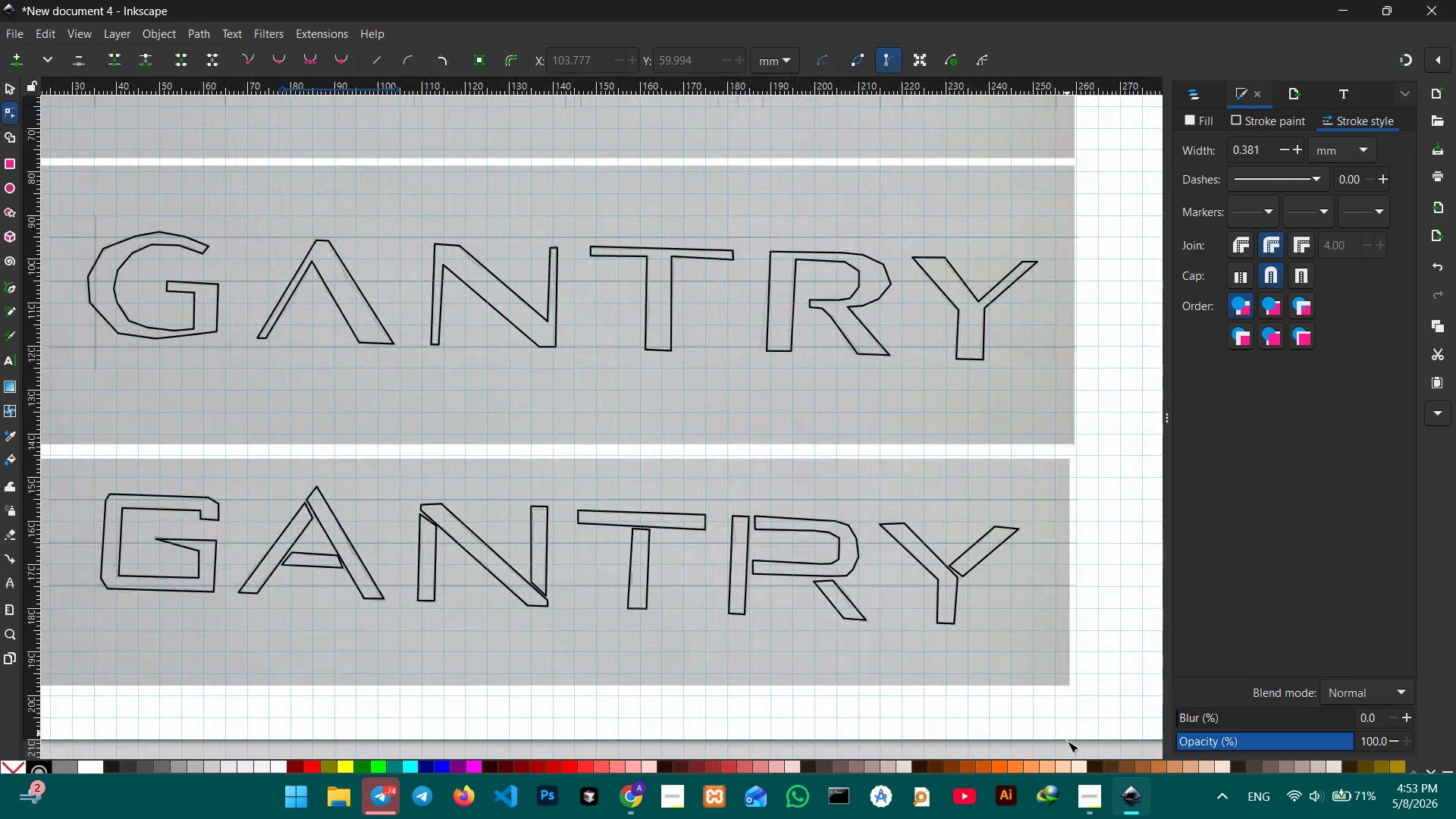 
left_click_drag(start_coordinate=[764, 425], to_coordinate=[604, 412])
 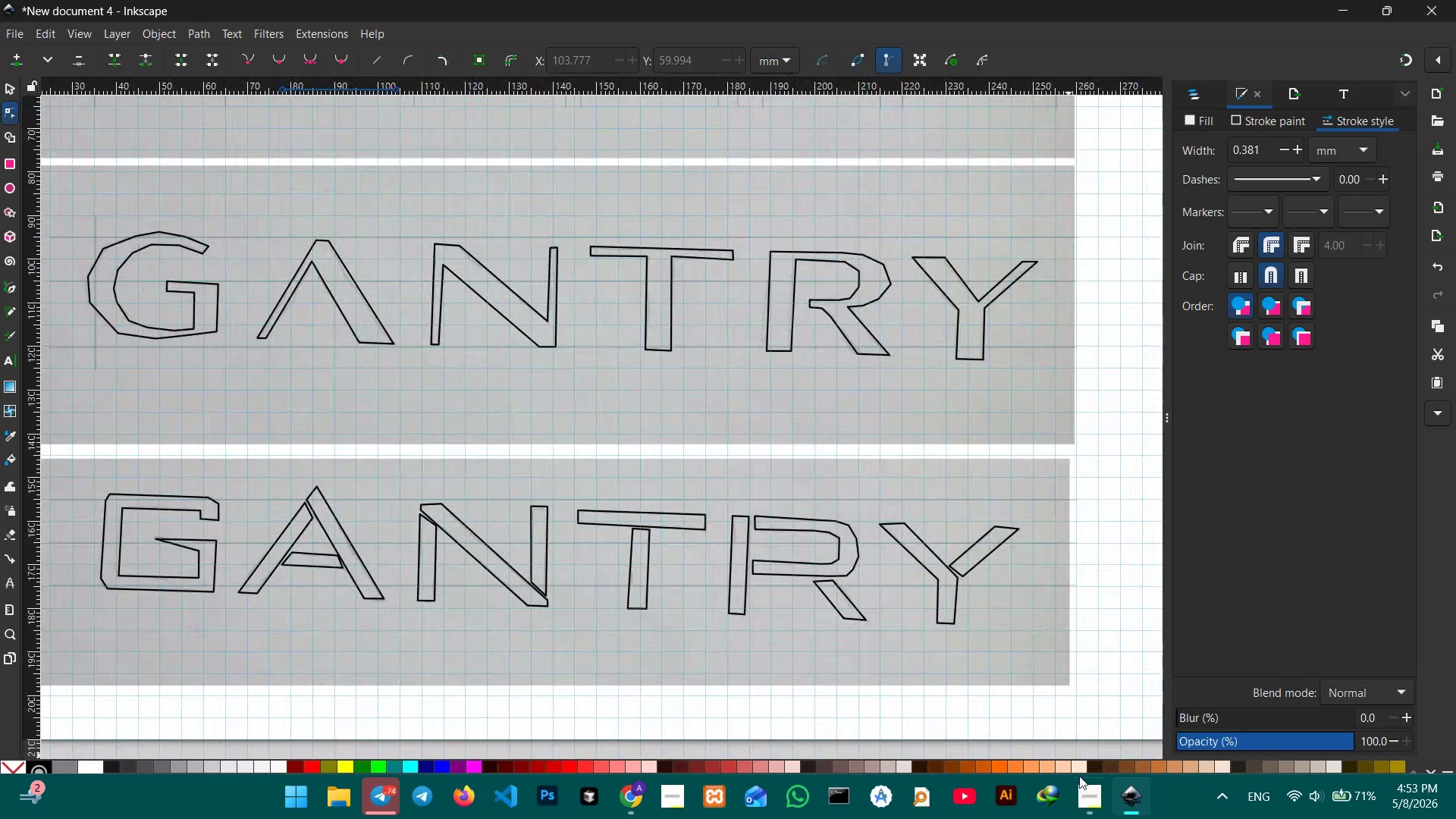 
left_click([1081, 779])